 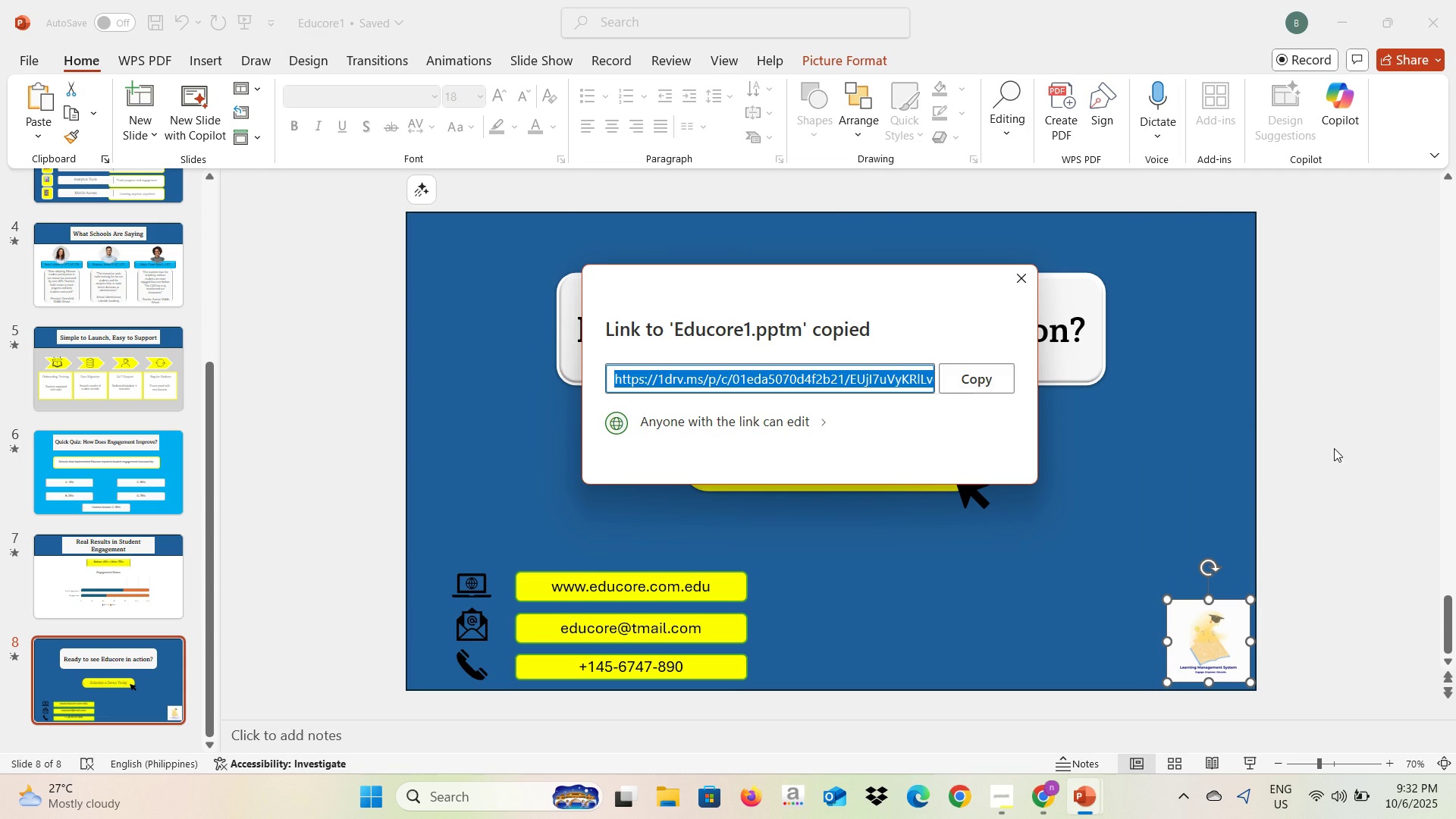 
scroll: coordinate [111, 416], scroll_direction: up, amount: 5.0
 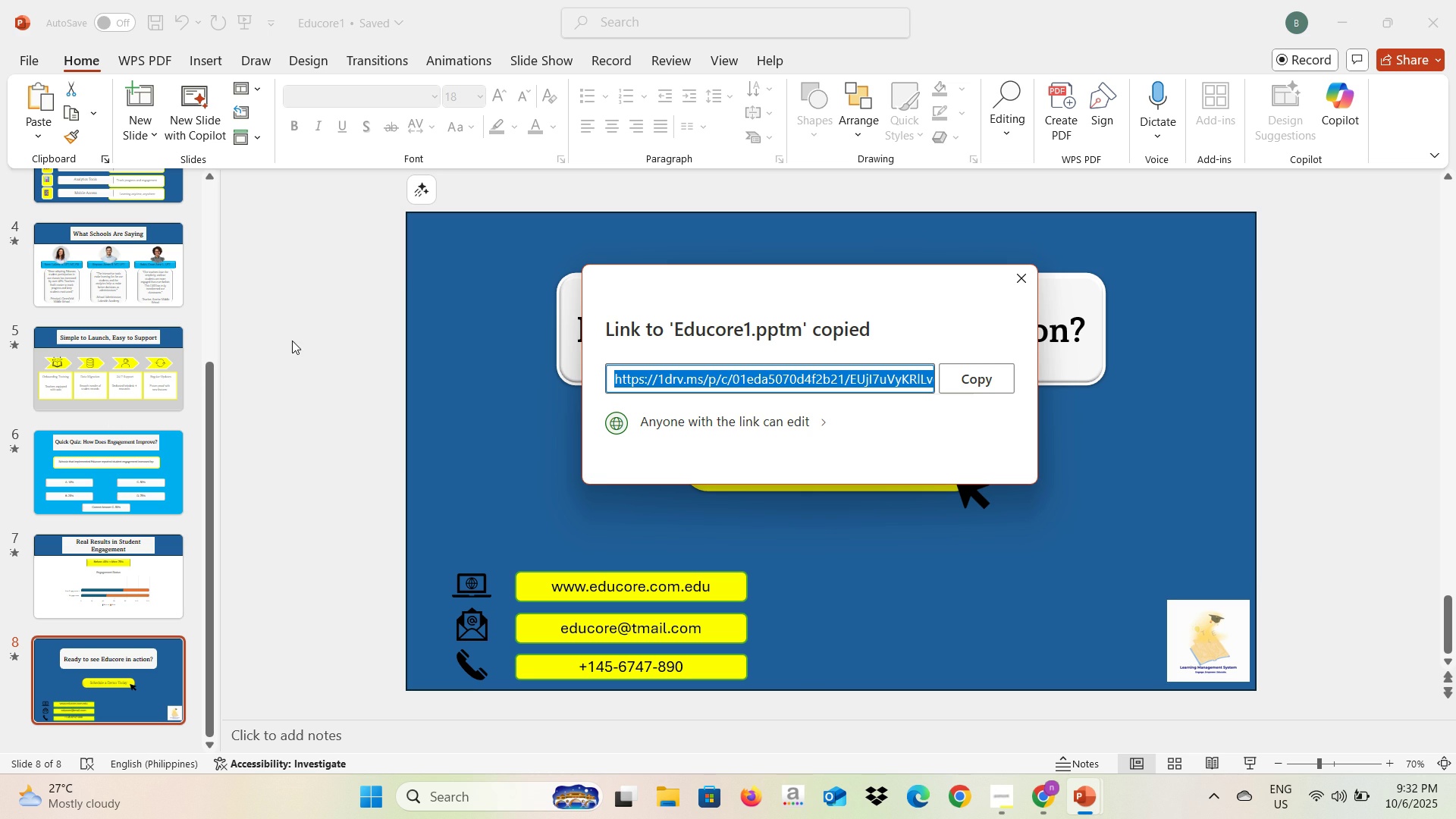 
left_click([292, 340])
 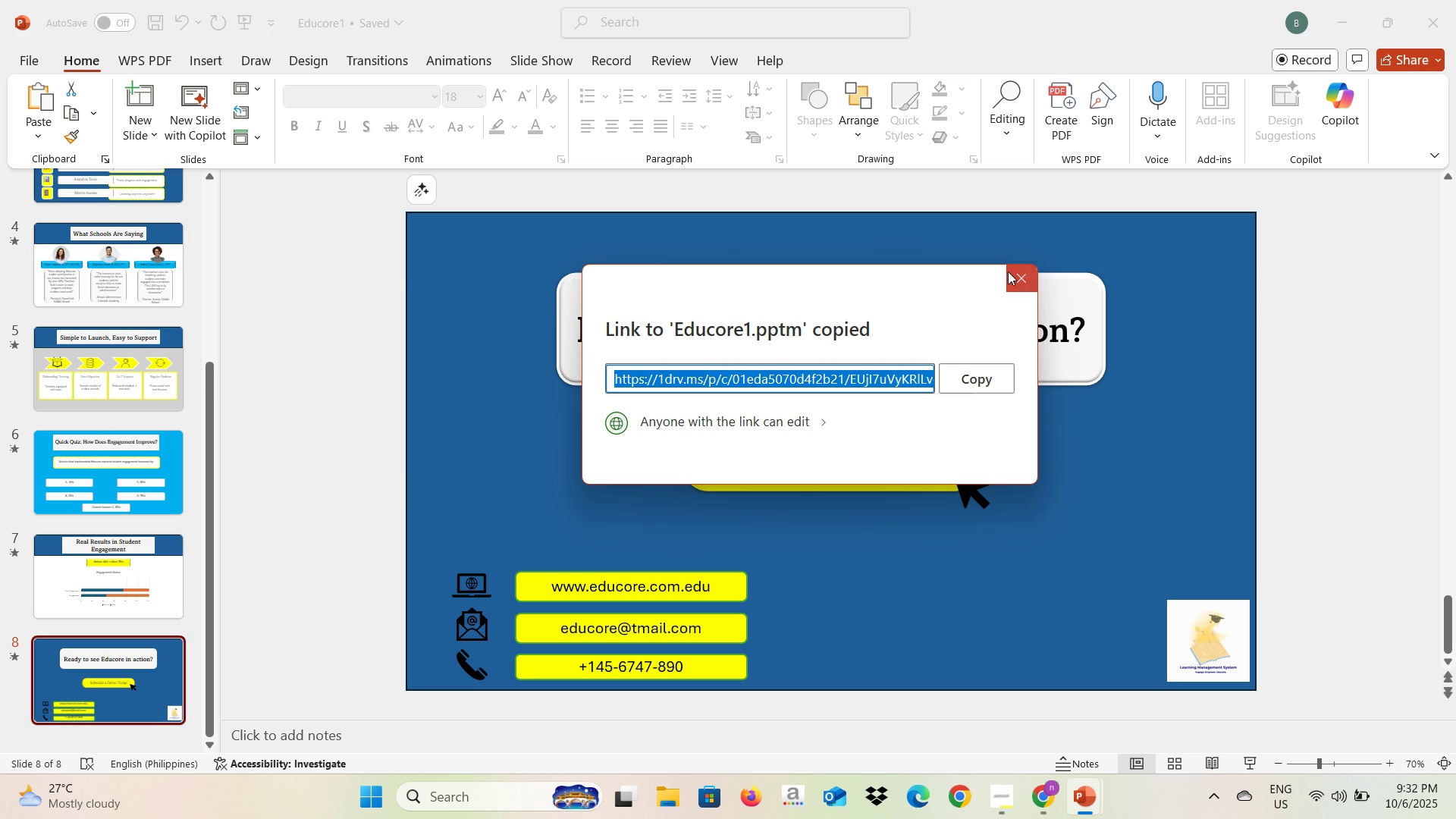 
left_click([1008, 271])
 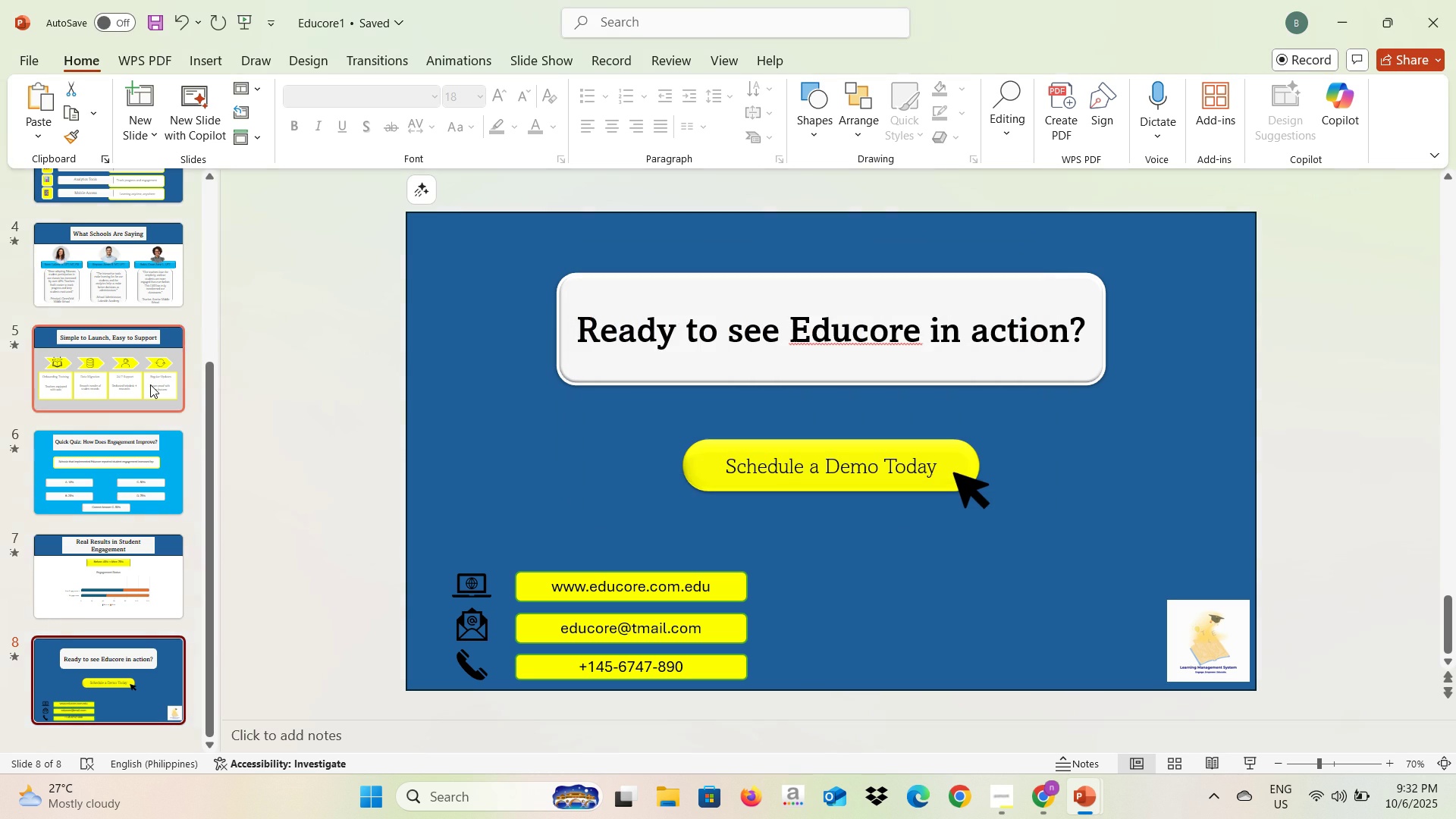 
scroll: coordinate [150, 384], scroll_direction: up, amount: 10.0
 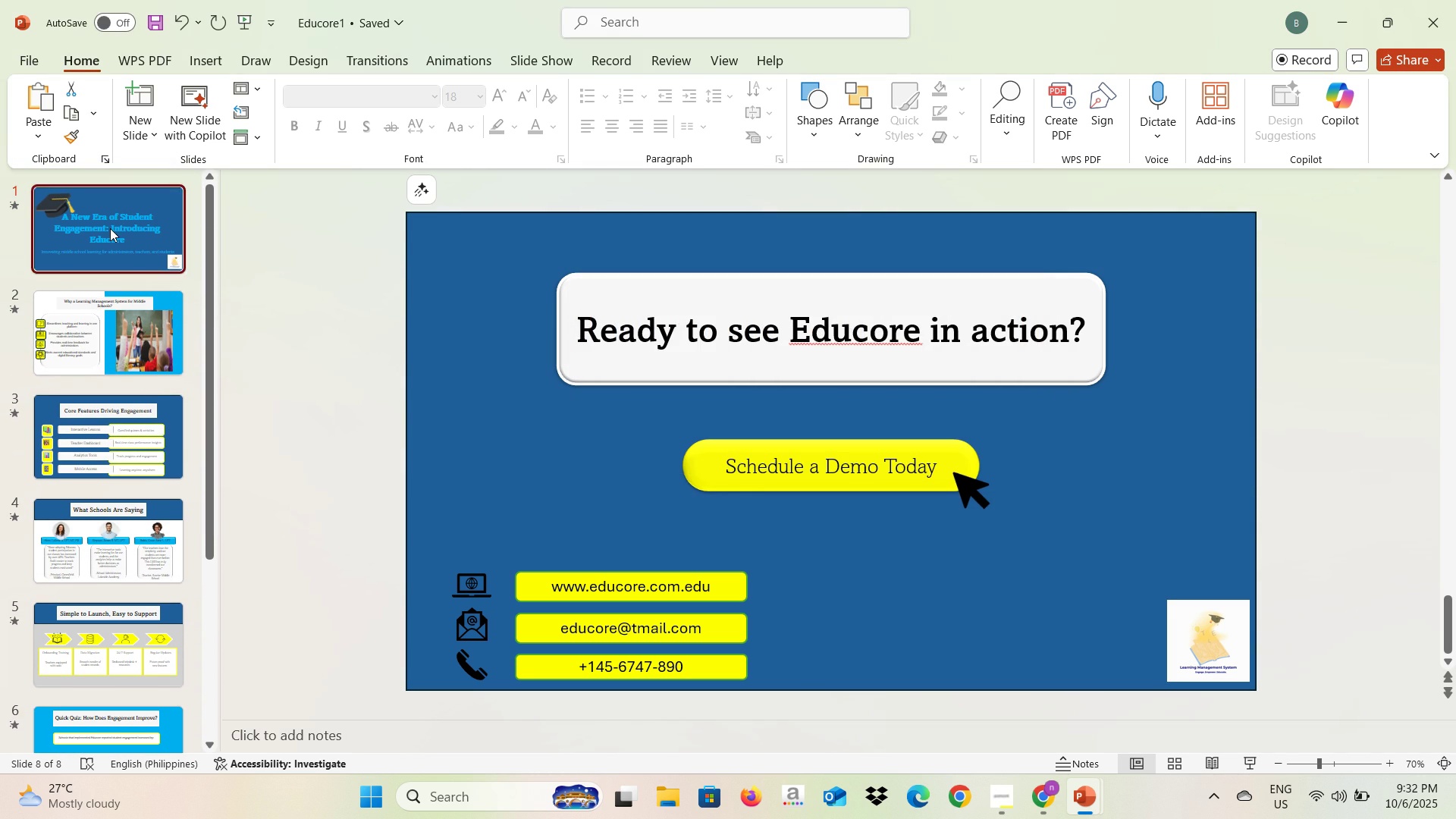 
left_click([110, 228])
 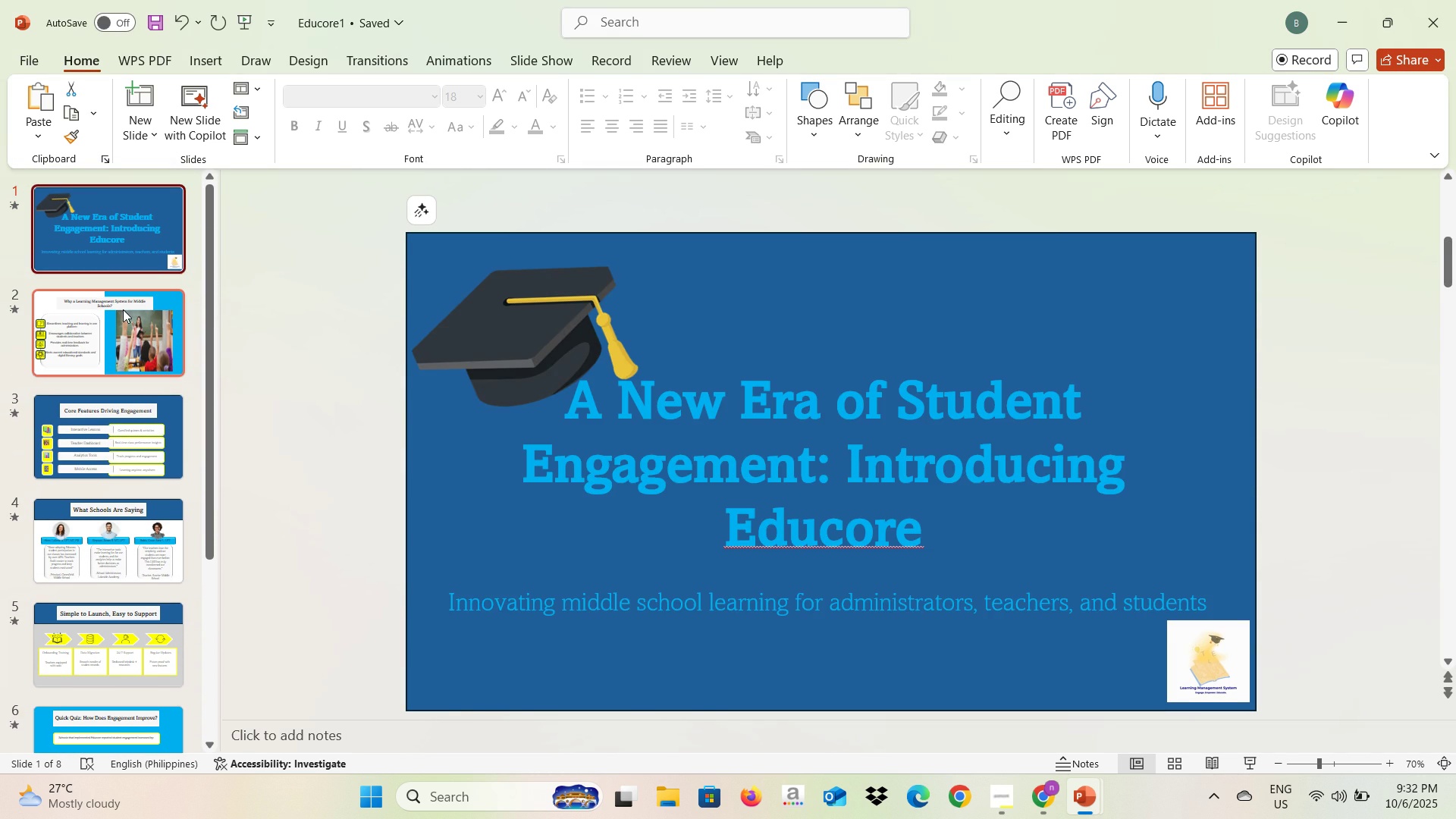 
left_click([123, 309])
 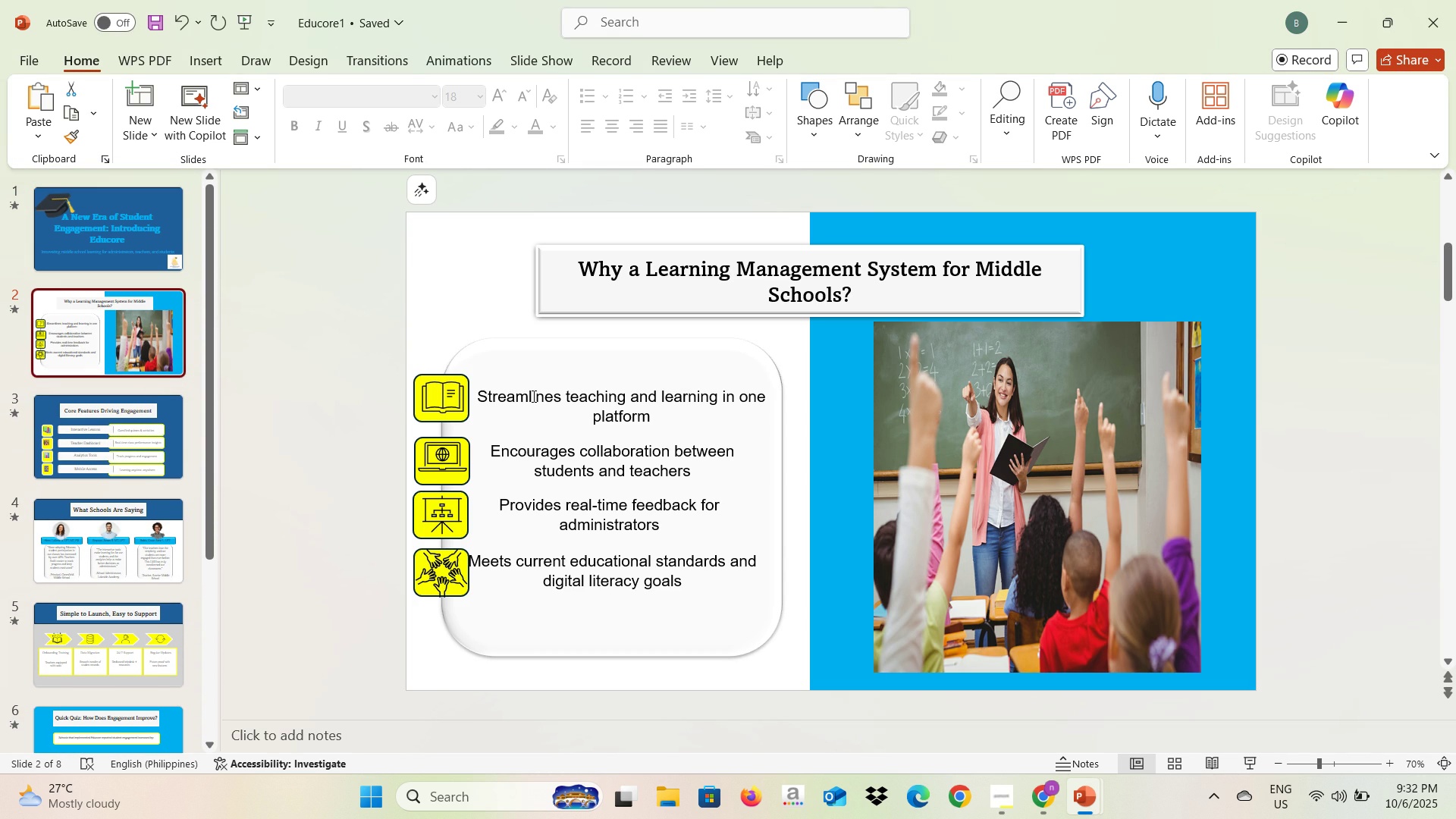 
wait(6.15)
 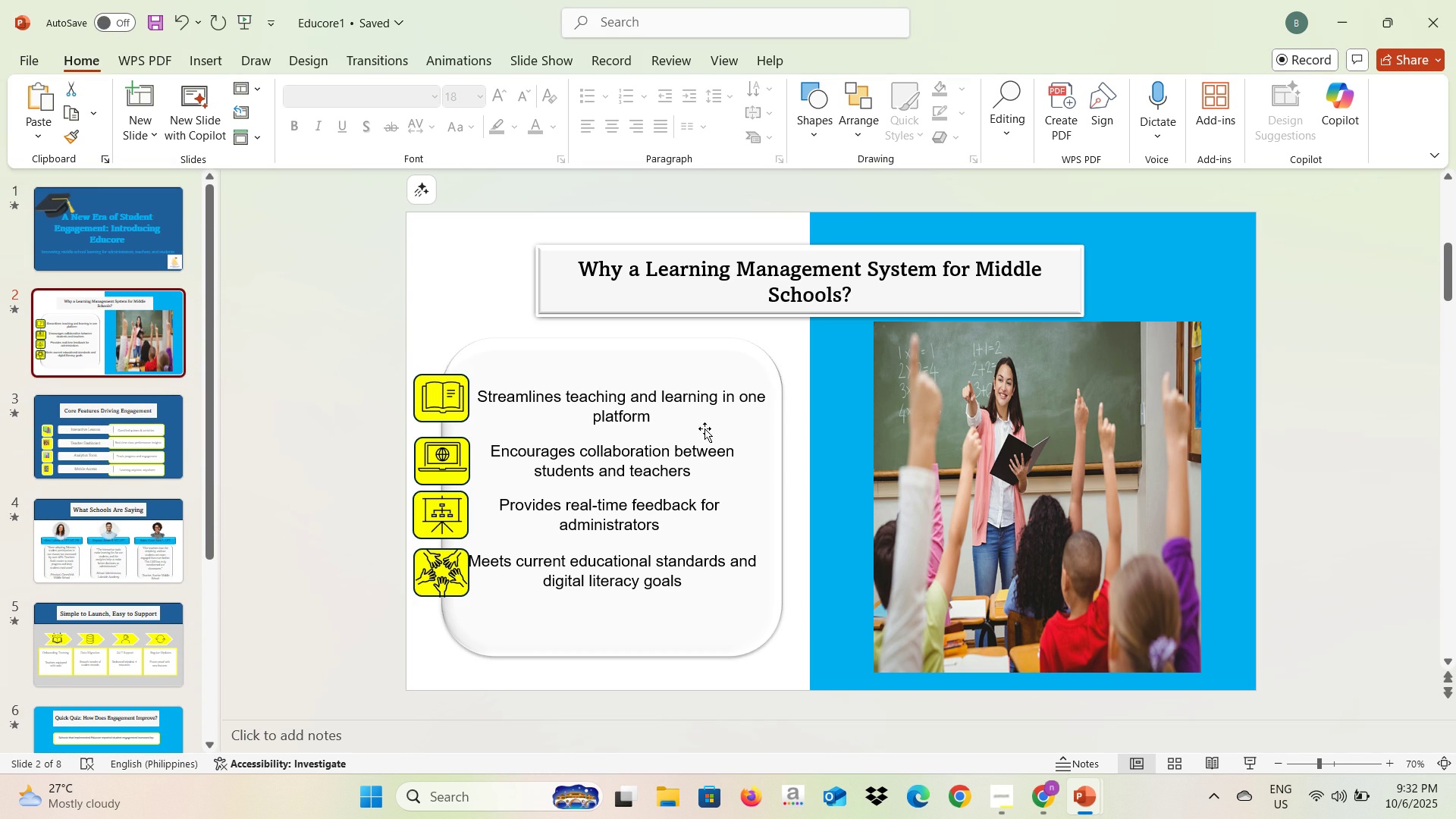 
left_click([514, 558])
 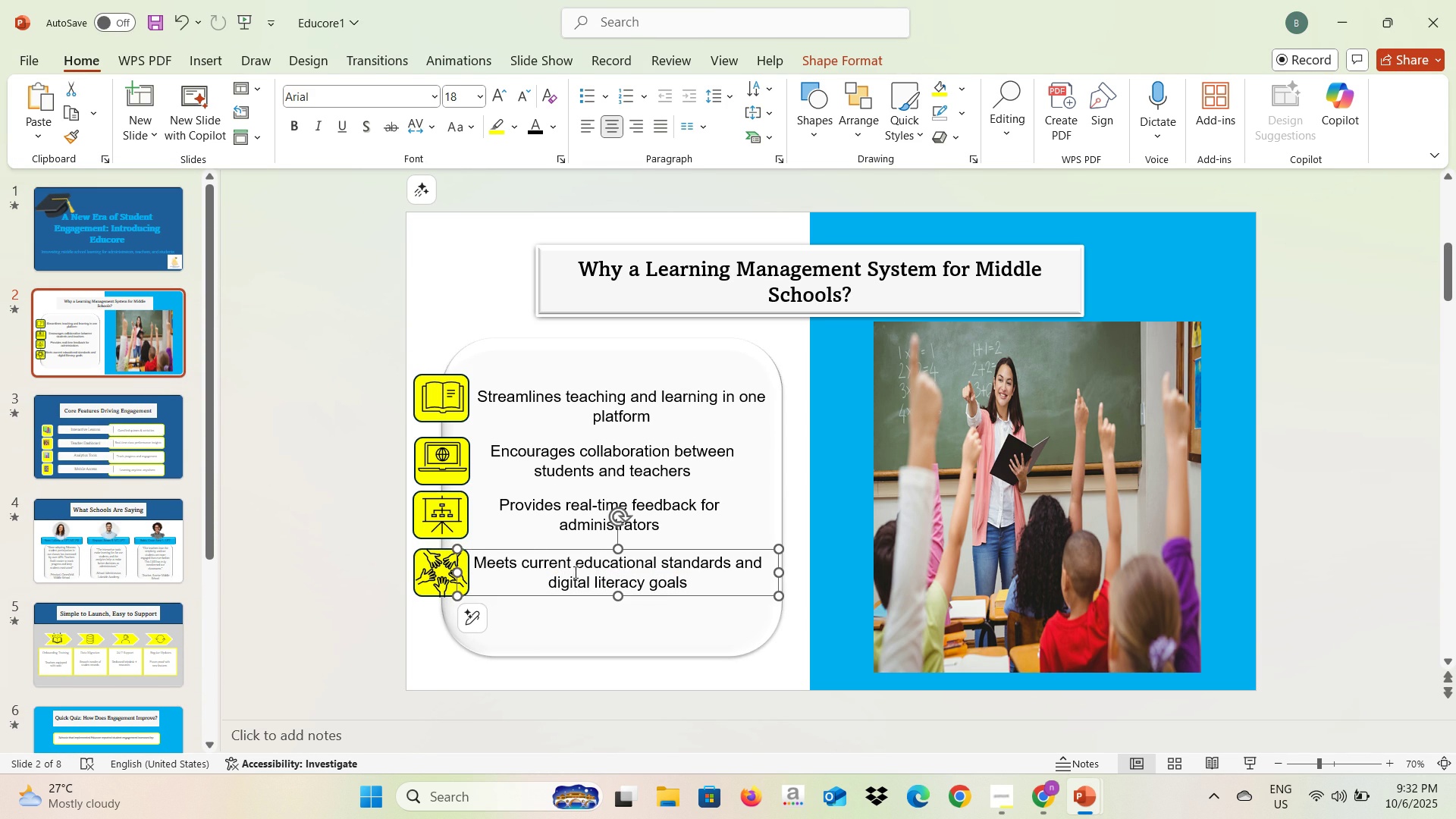 
left_click([768, 651])
 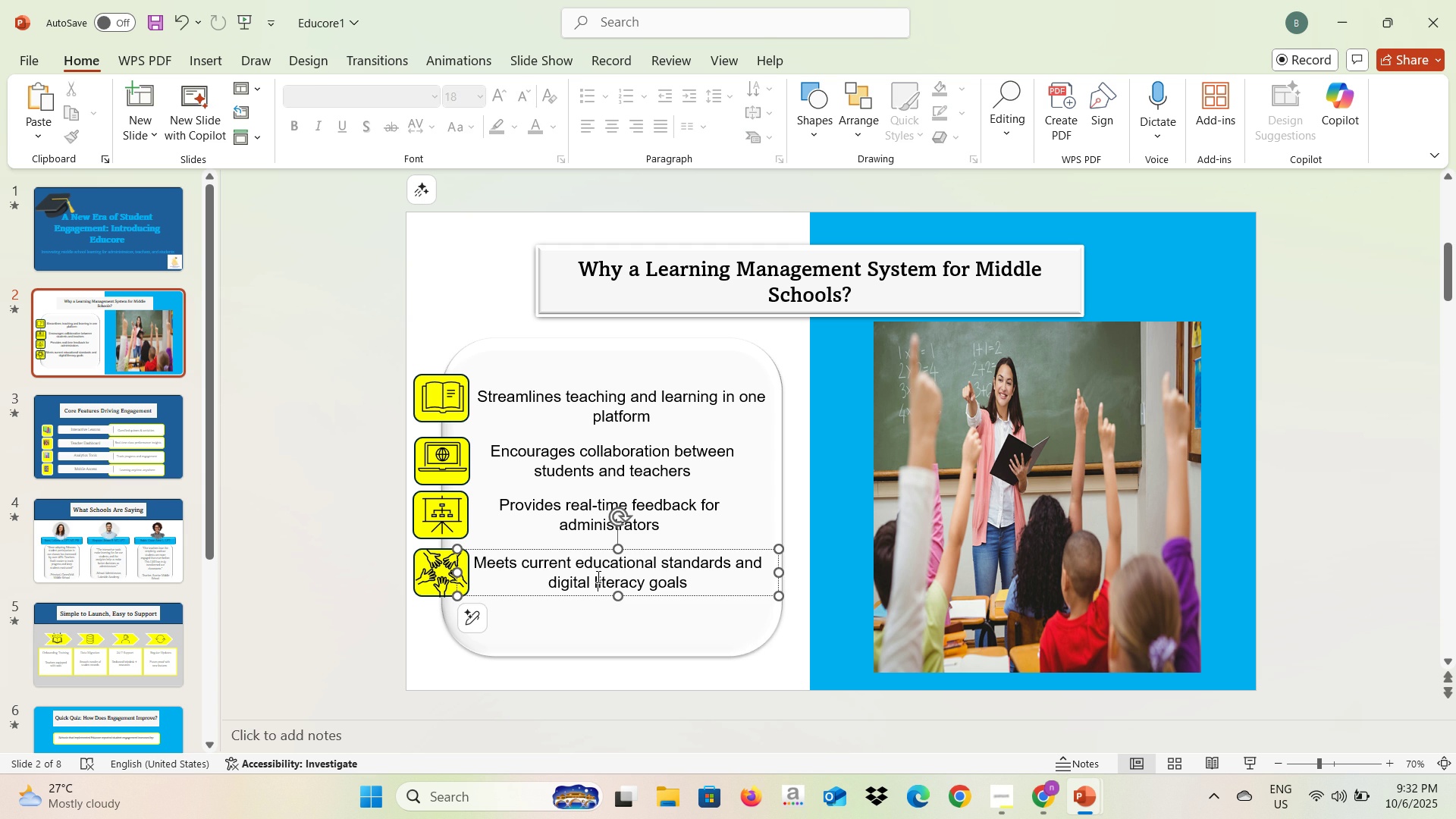 
left_click([597, 576])
 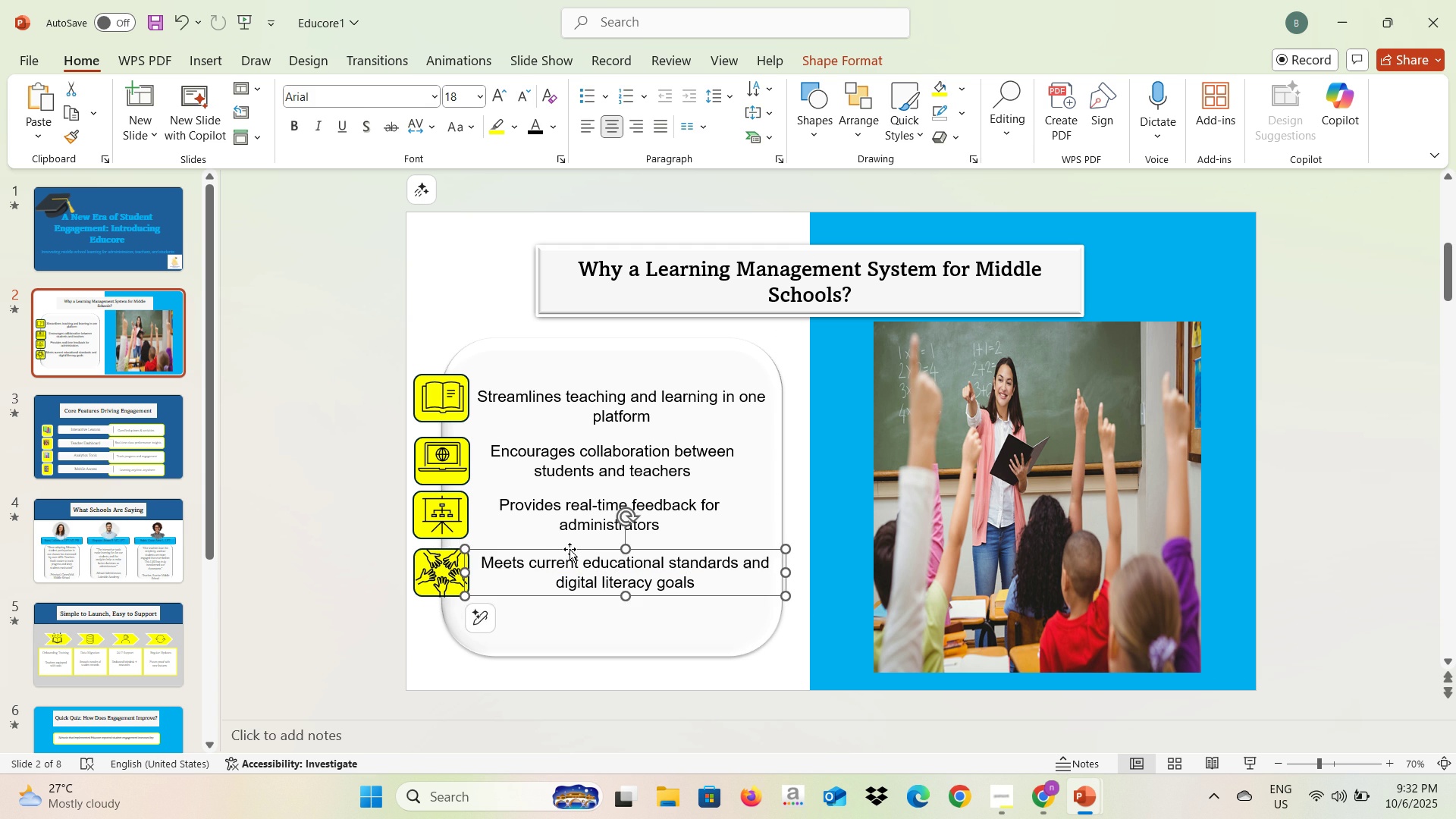 
left_click([745, 655])
 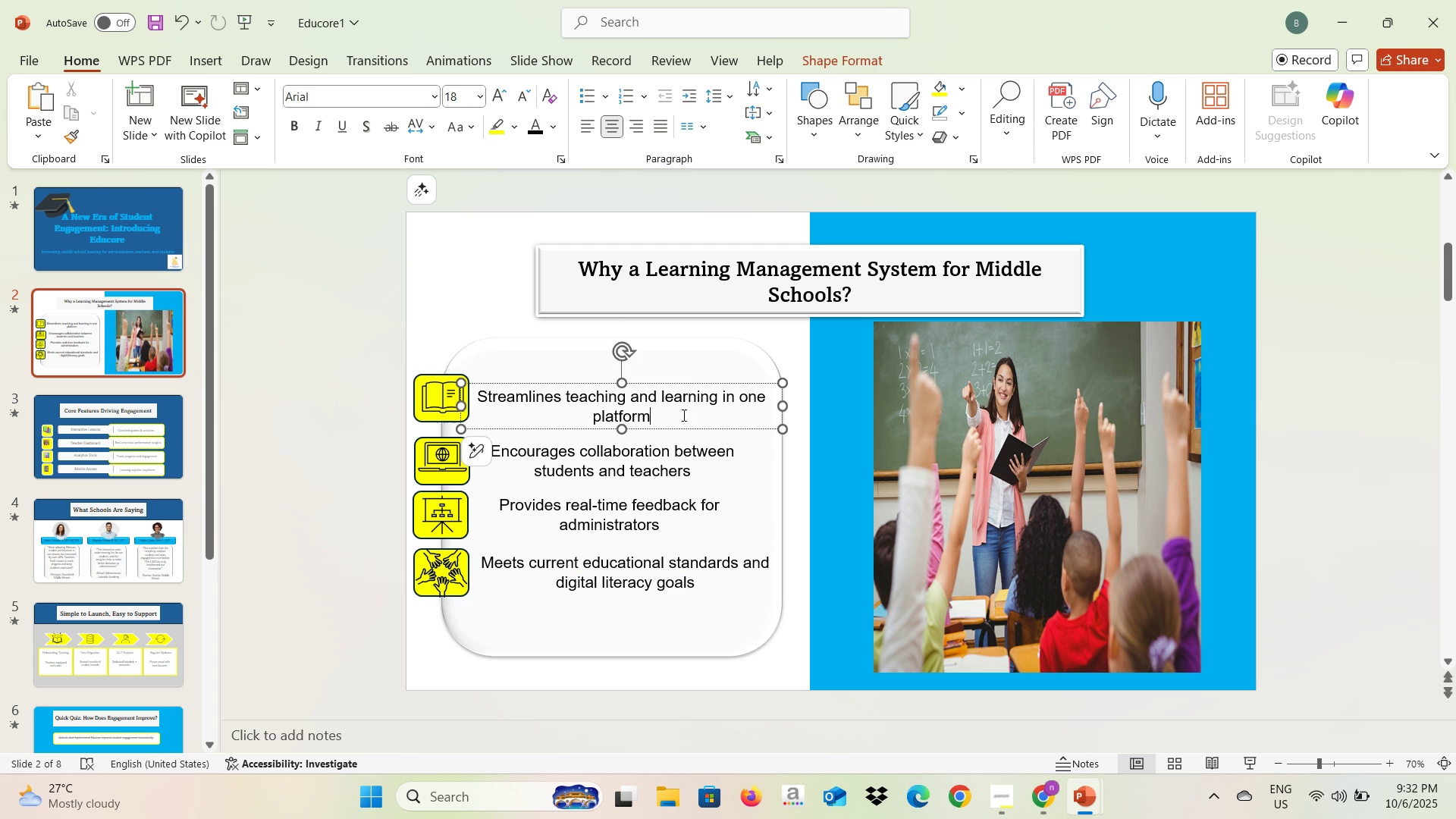 